 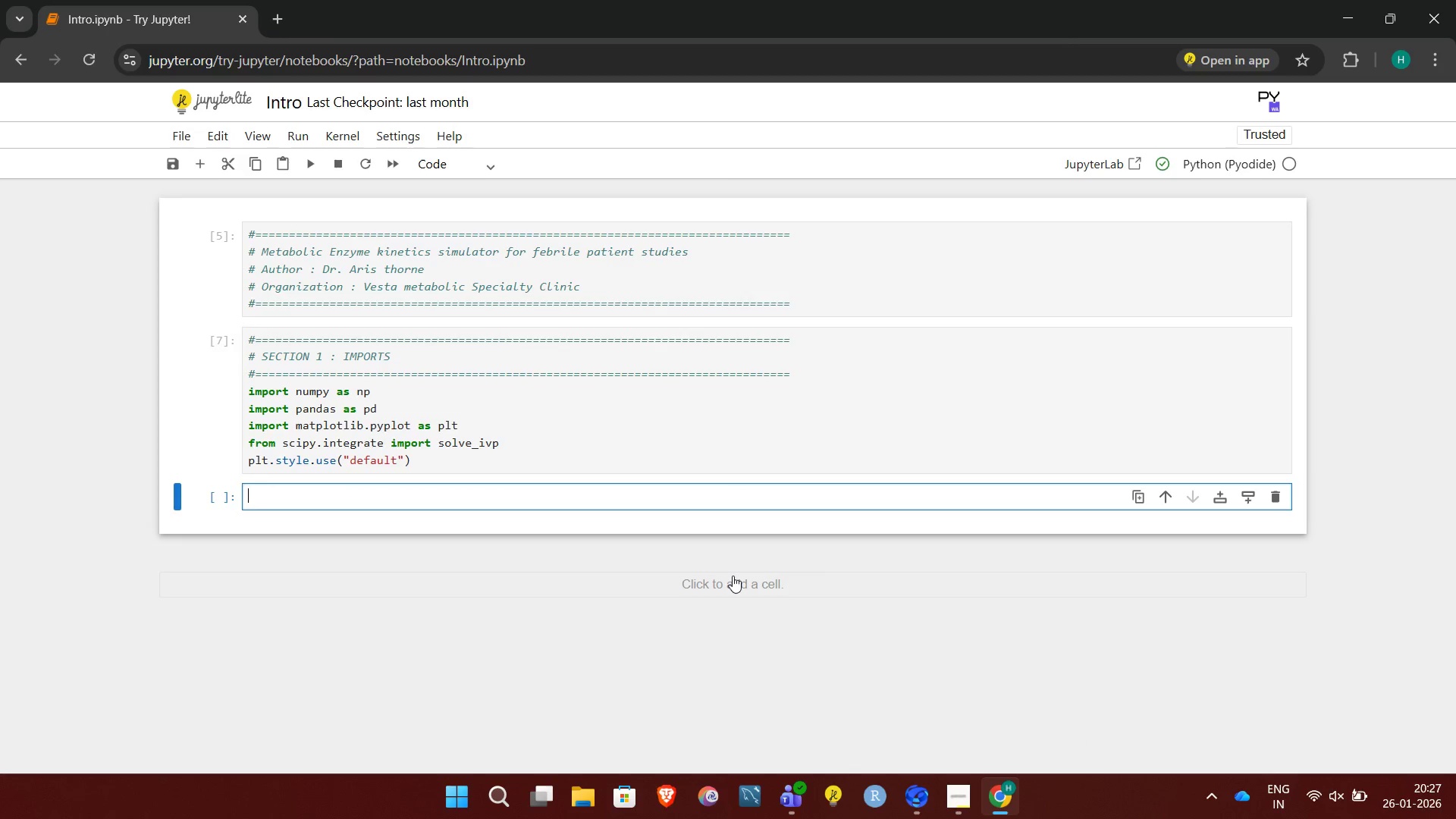 
key(Shift+3)
 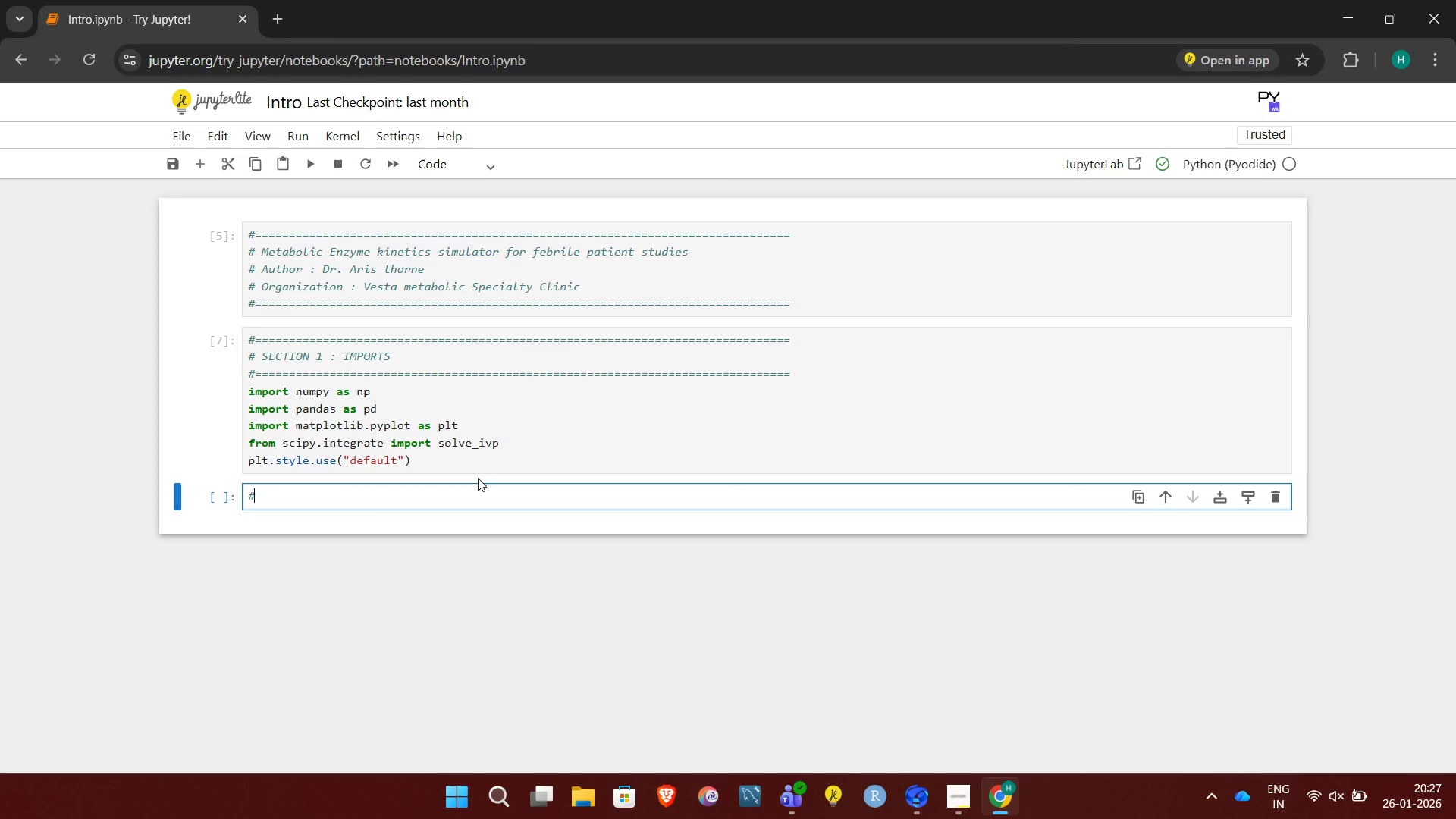 
hold_key(key=Equal, duration=1.51)
 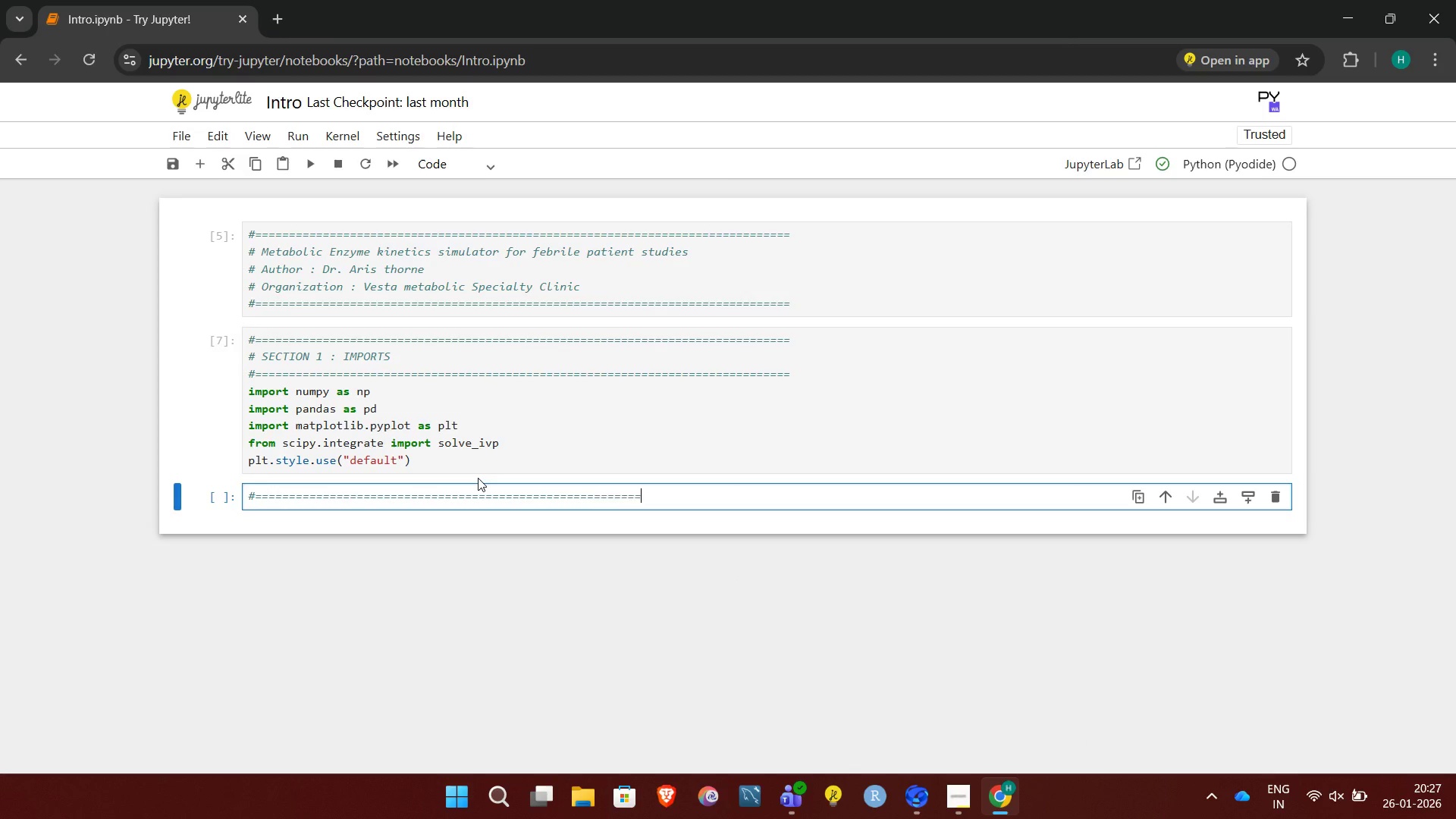 
hold_key(key=Equal, duration=1.3)
 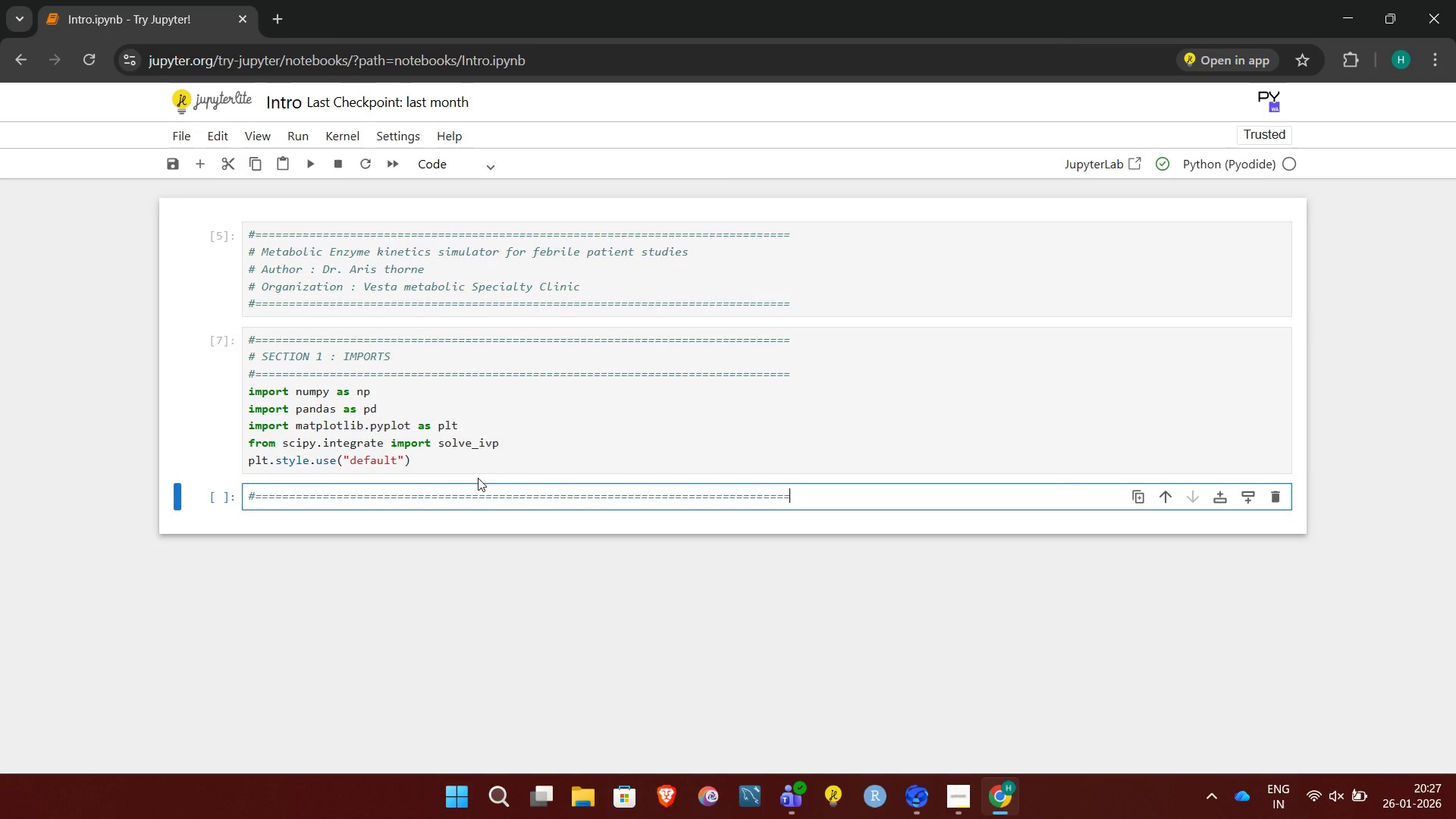 
key(Equal)
 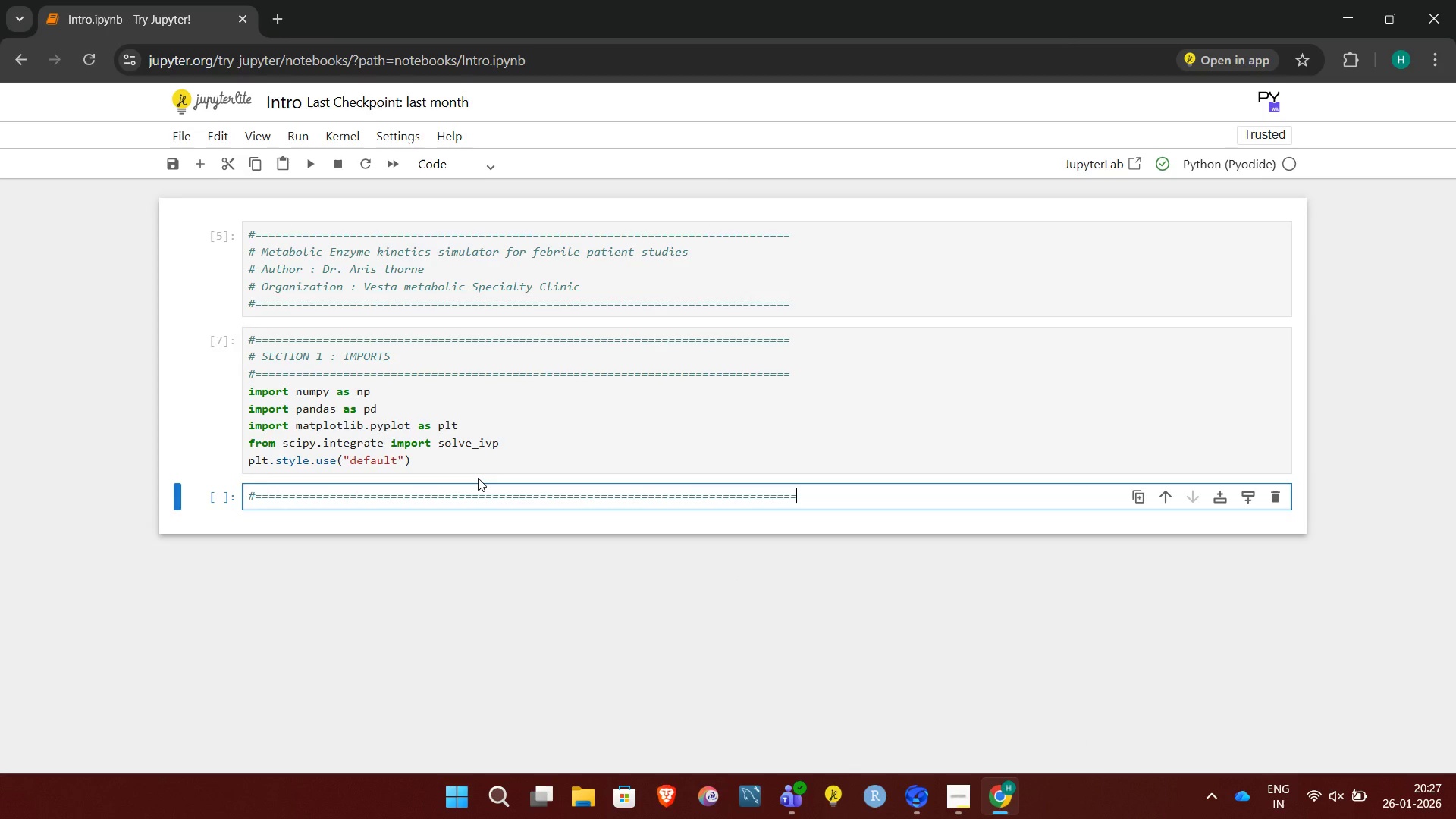 
key(Equal)
 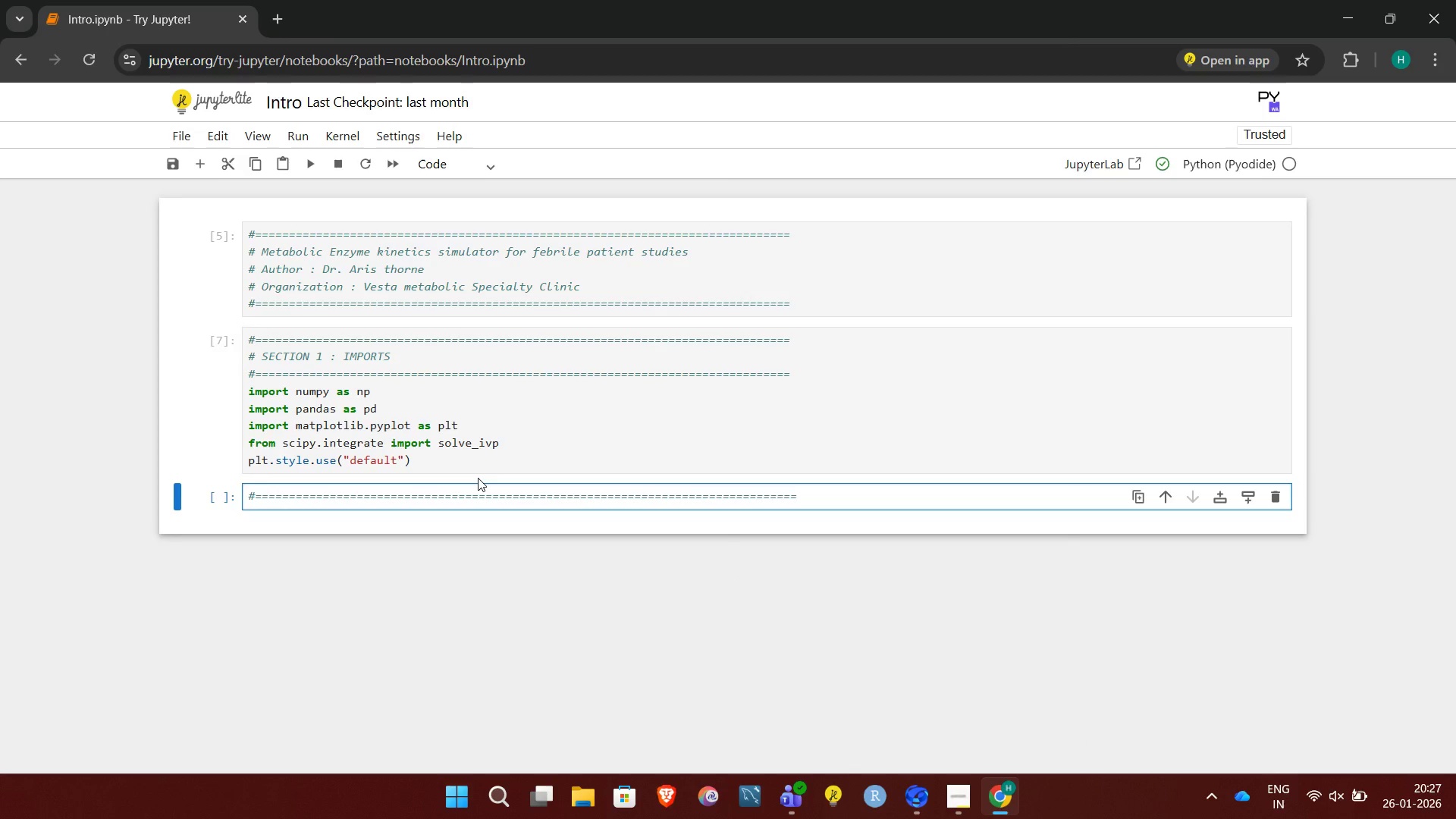 
key(Enter)
 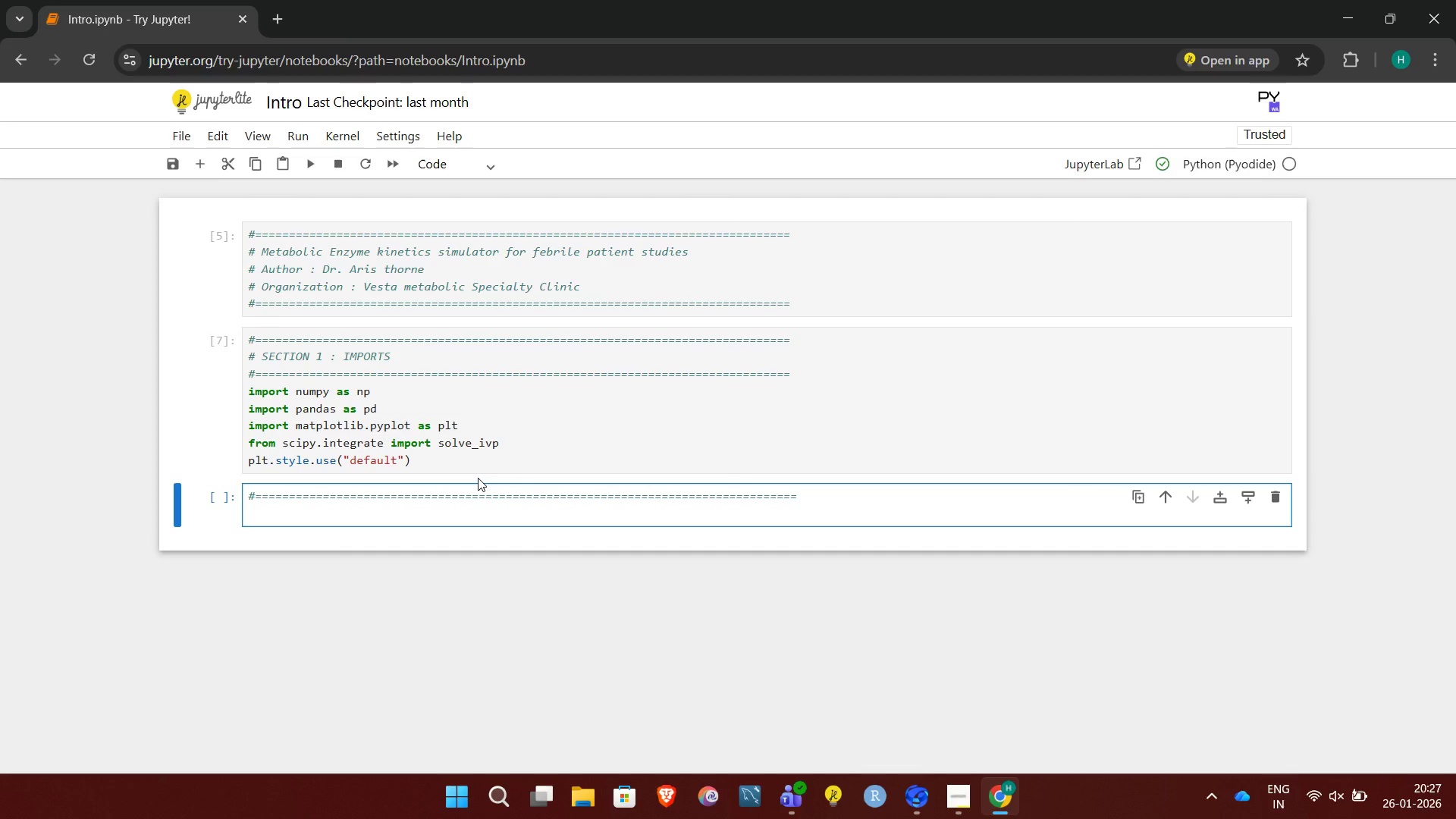 
type(# Sec)
key(Backspace)
key(Backspace)
type(ECTION 2 - PHYSICAL IMPORTS)
 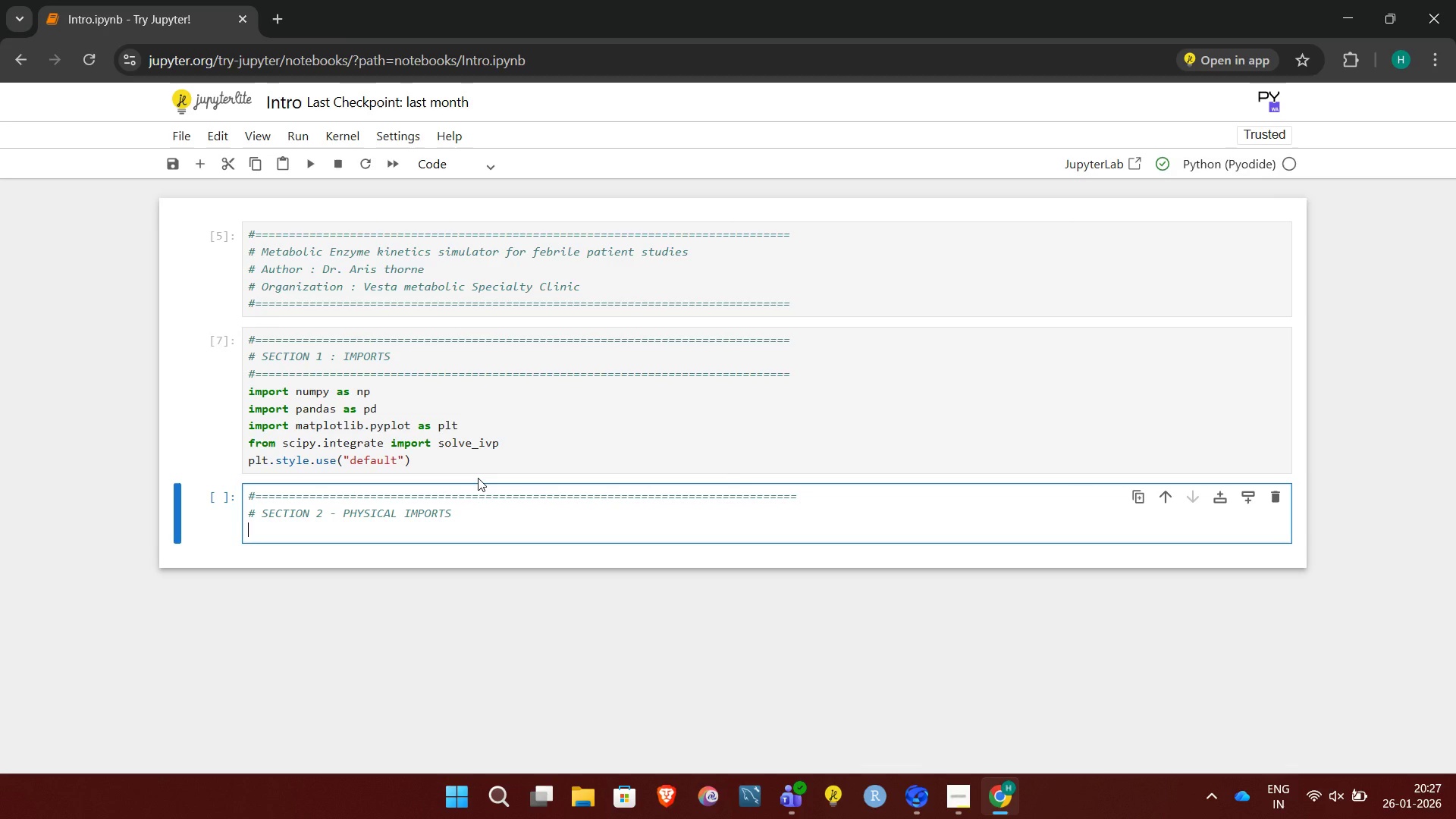 
 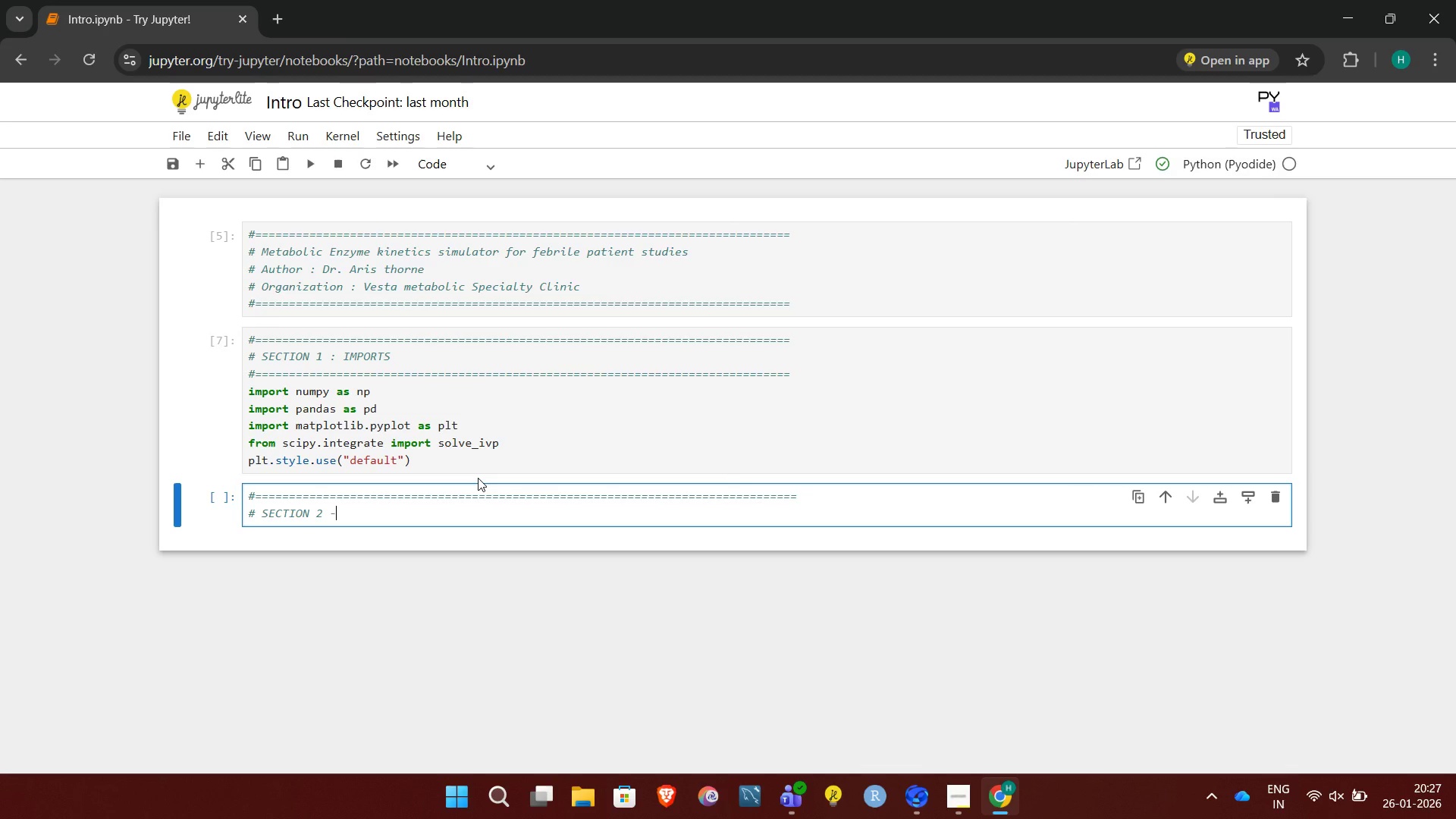 
key(Enter)
 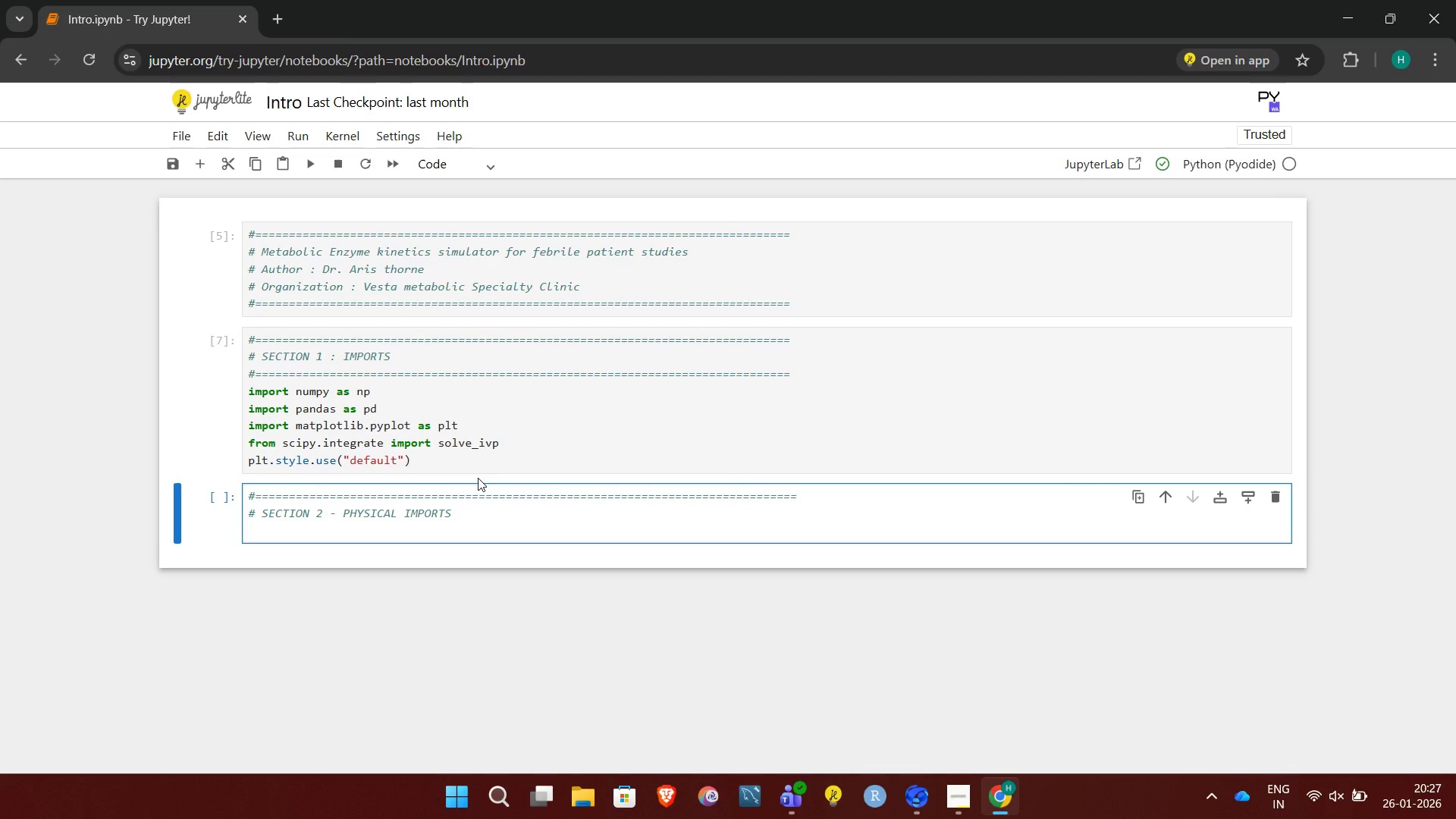 
key(Shift+3)
 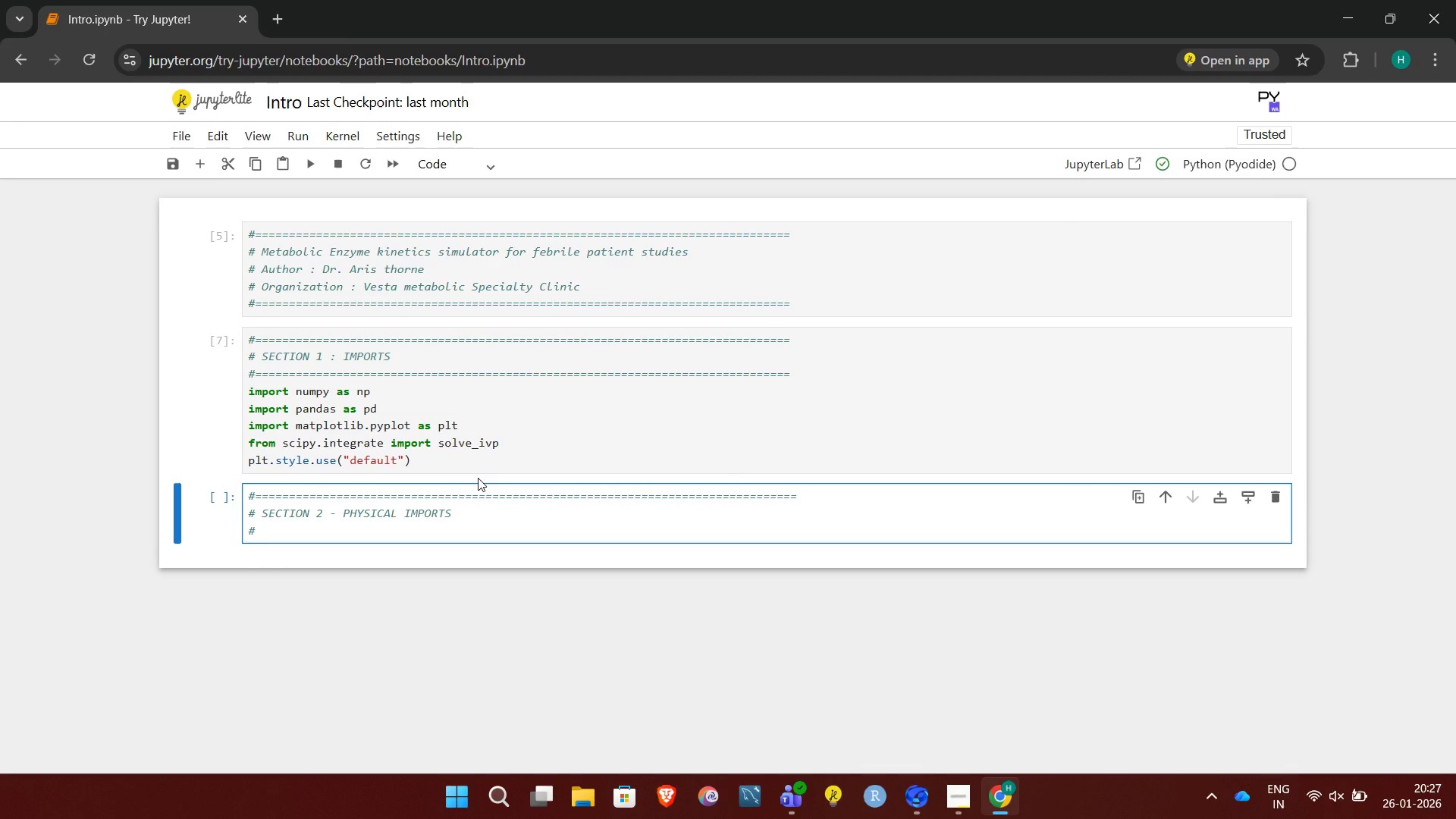 
hold_key(key=Equal, duration=1.5)
 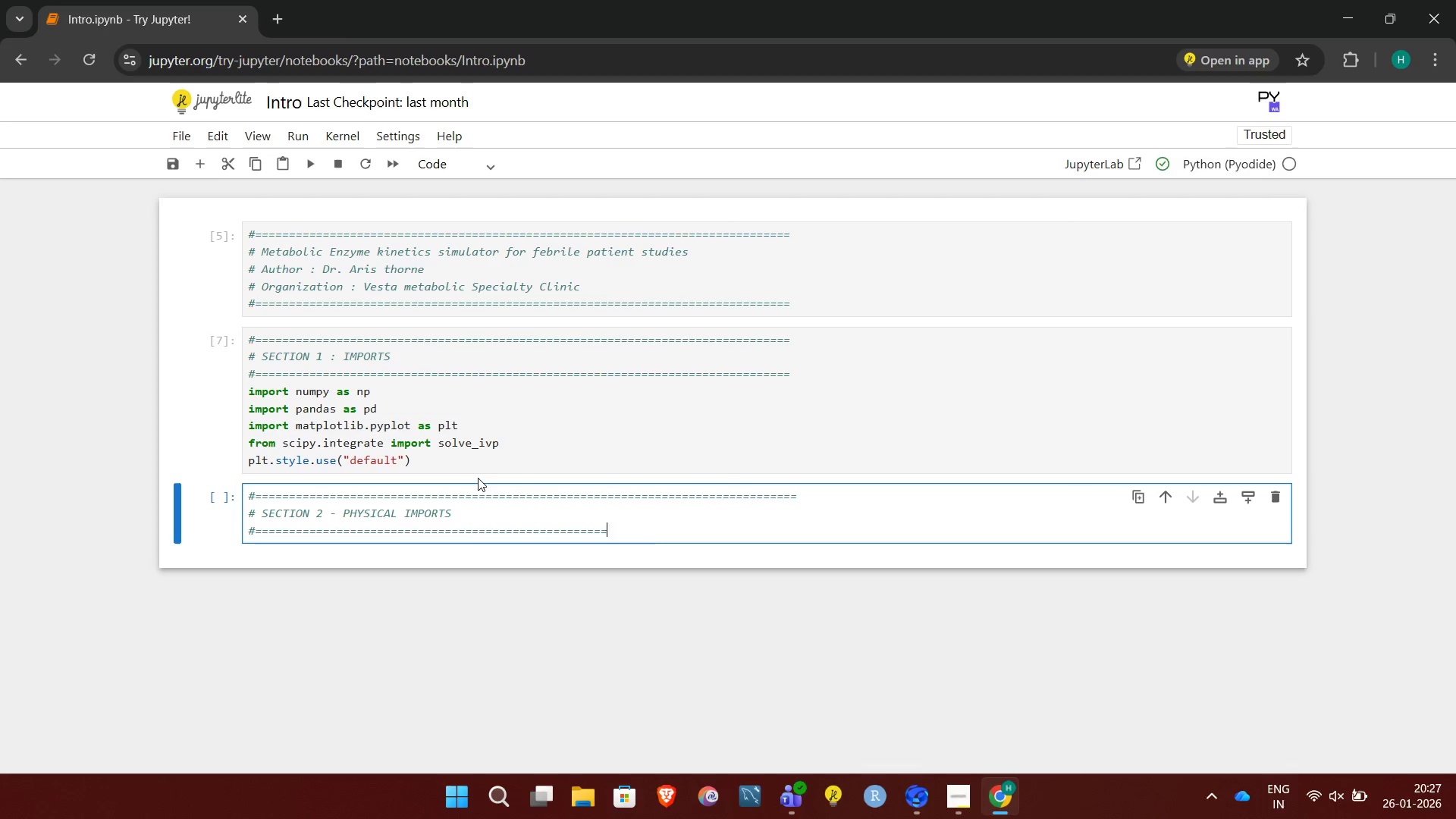 
hold_key(key=Equal, duration=1.27)
 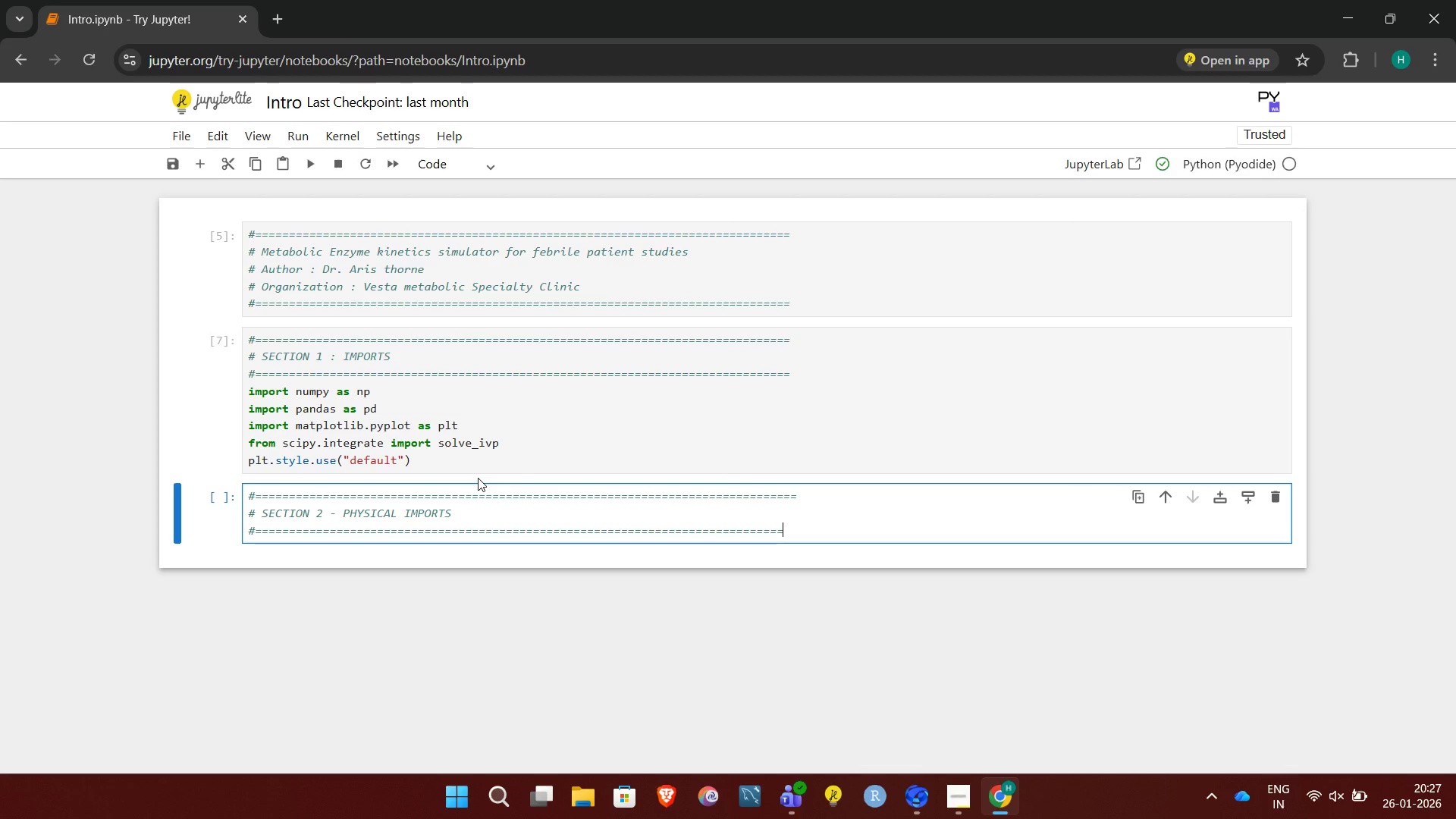 
key(Equal)
 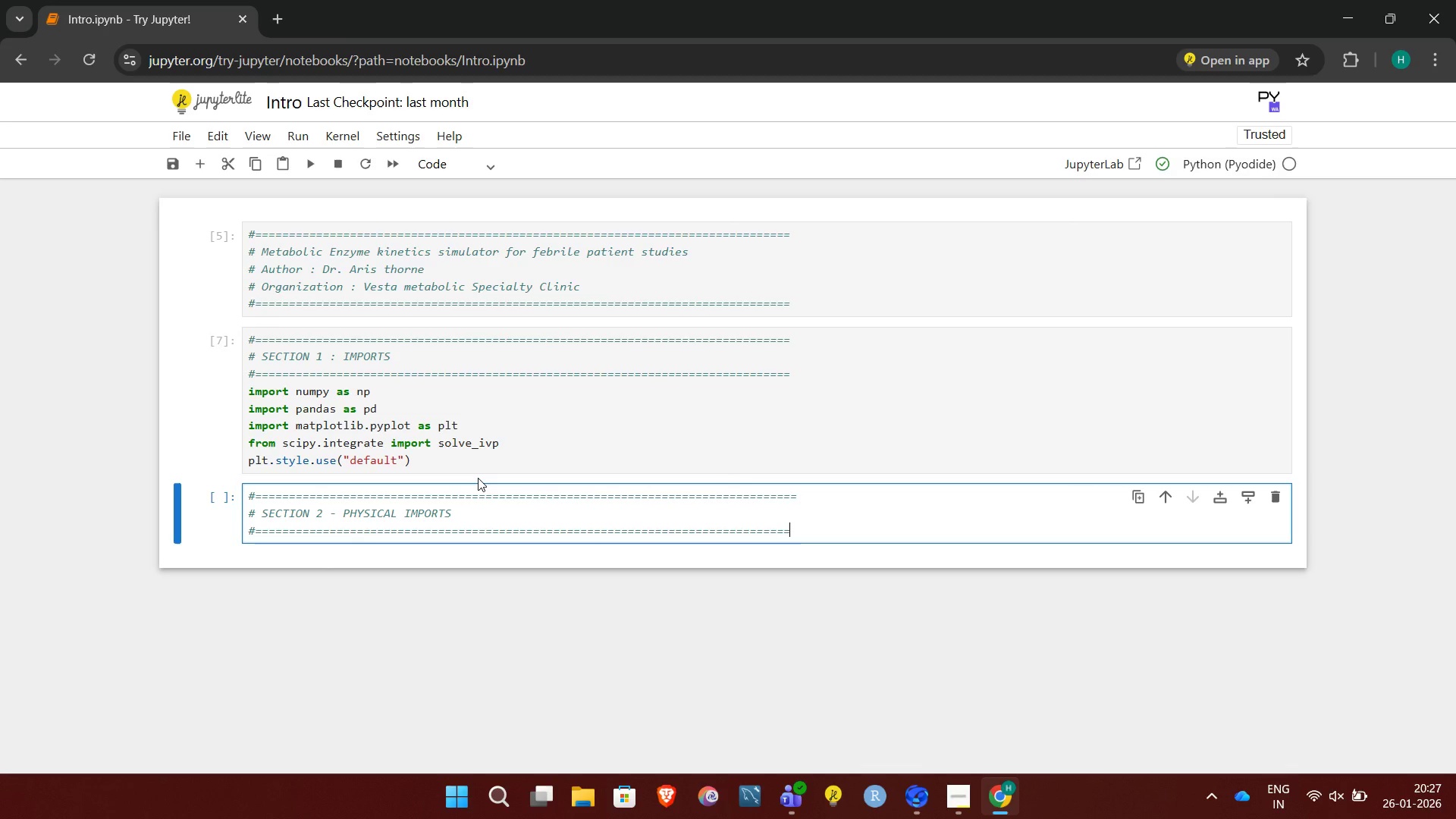 
key(Equal)
 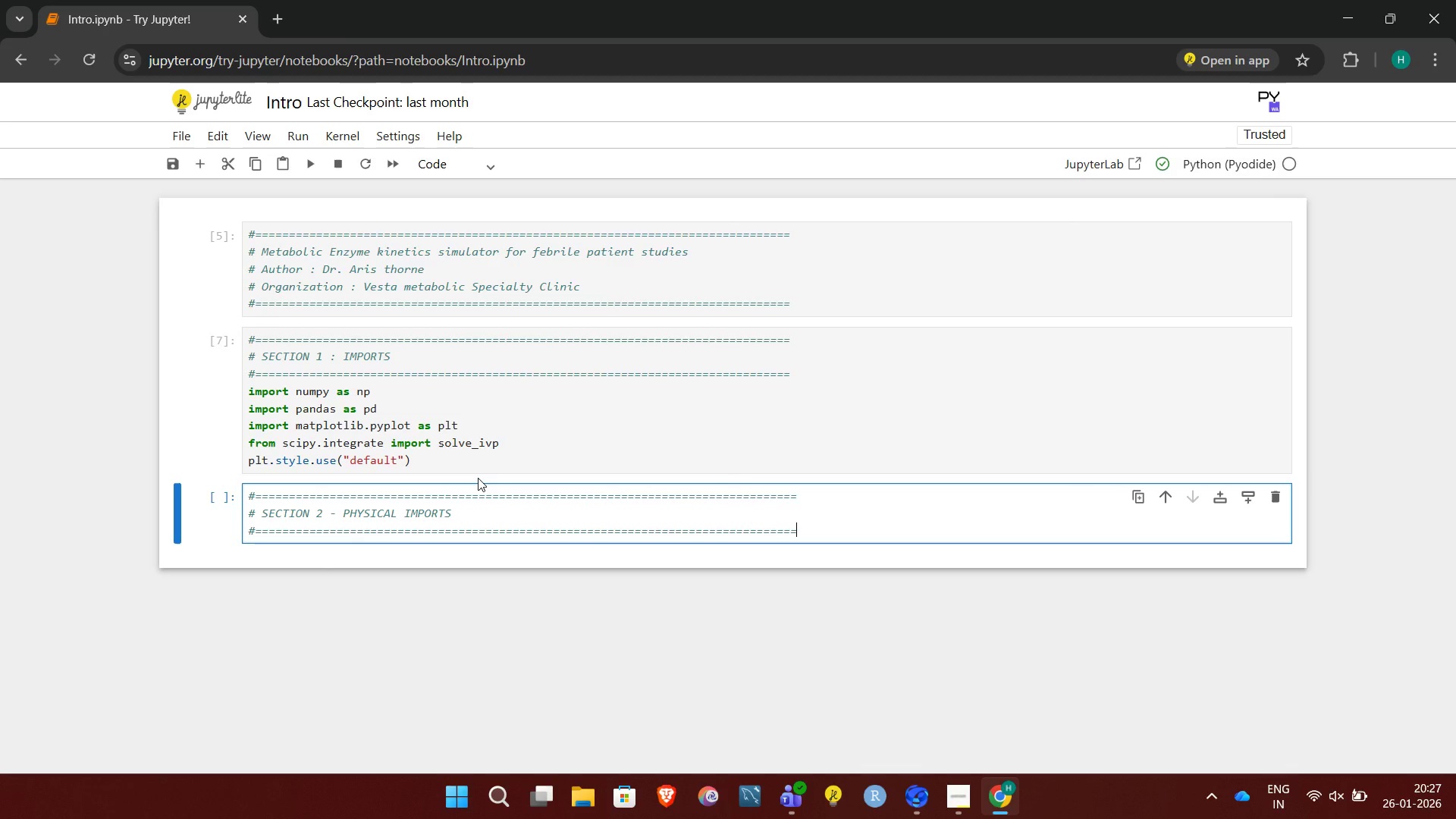 
key(Equal)
 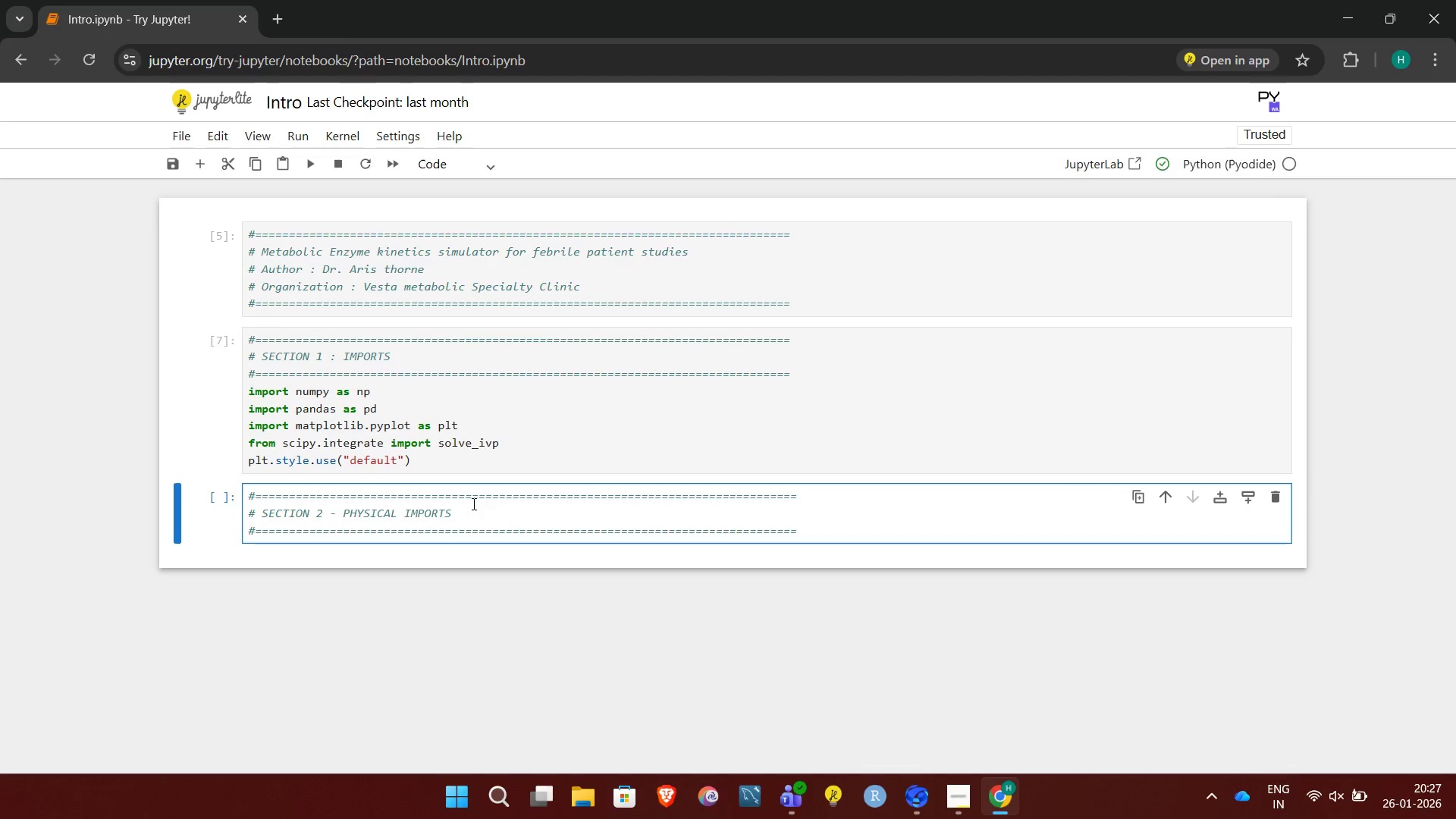 
left_click([472, 505])
 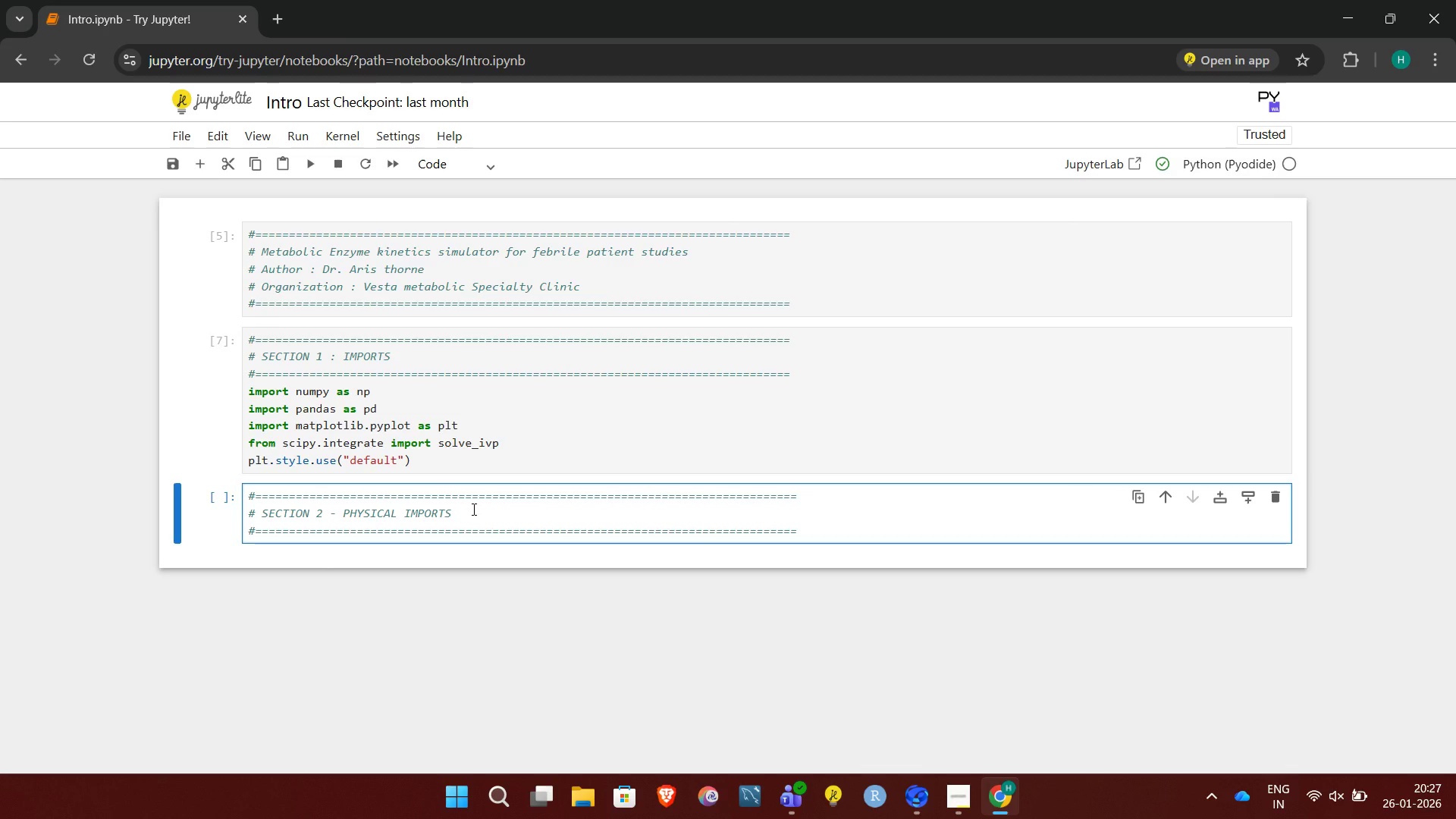 
left_click([472, 509])
 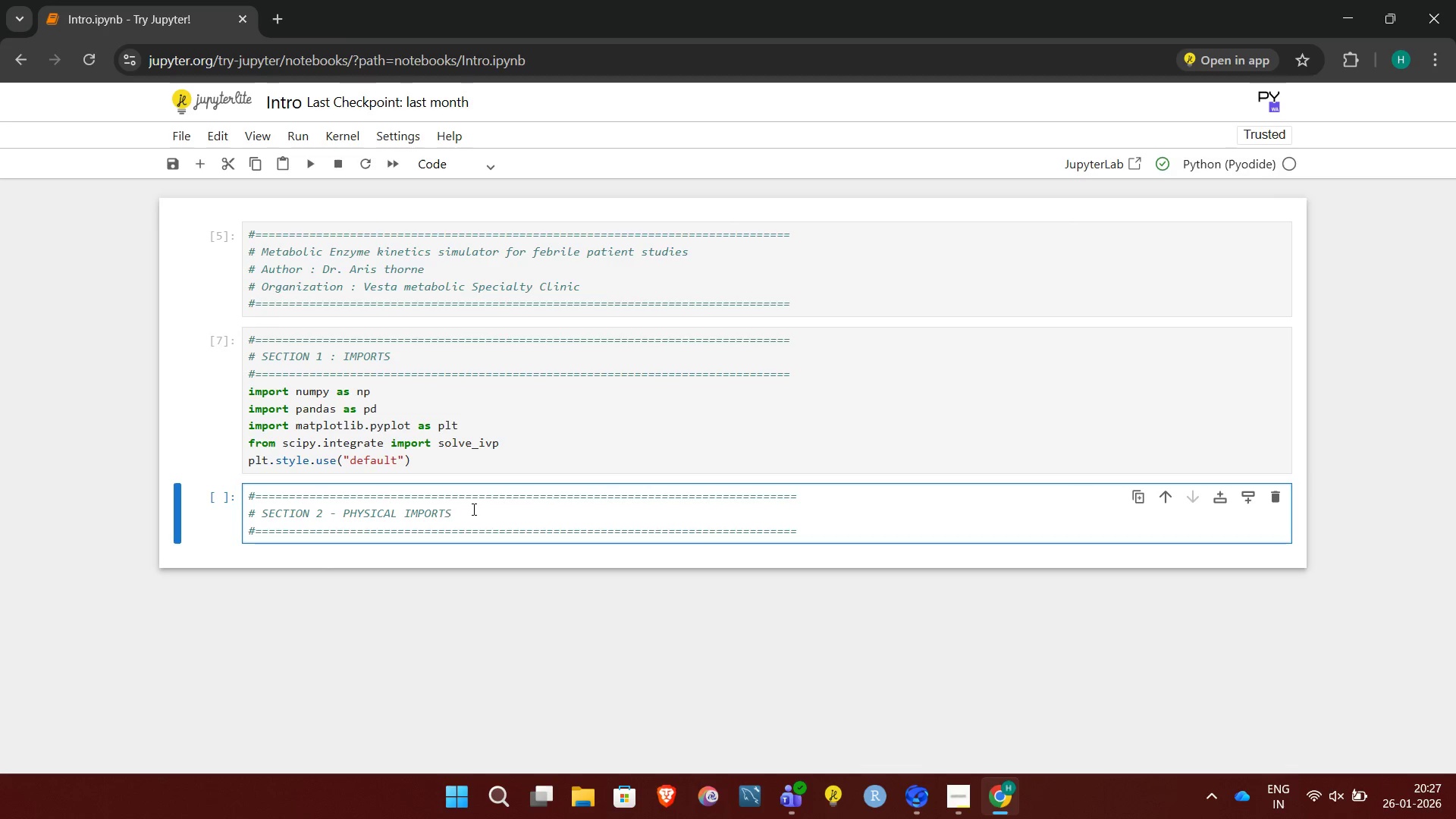 
key(Backspace)
key(Backspace)
key(Backspace)
key(Backspace)
key(Backspace)
key(Backspace)
key(Backspace)
type(CONSTANTS)
 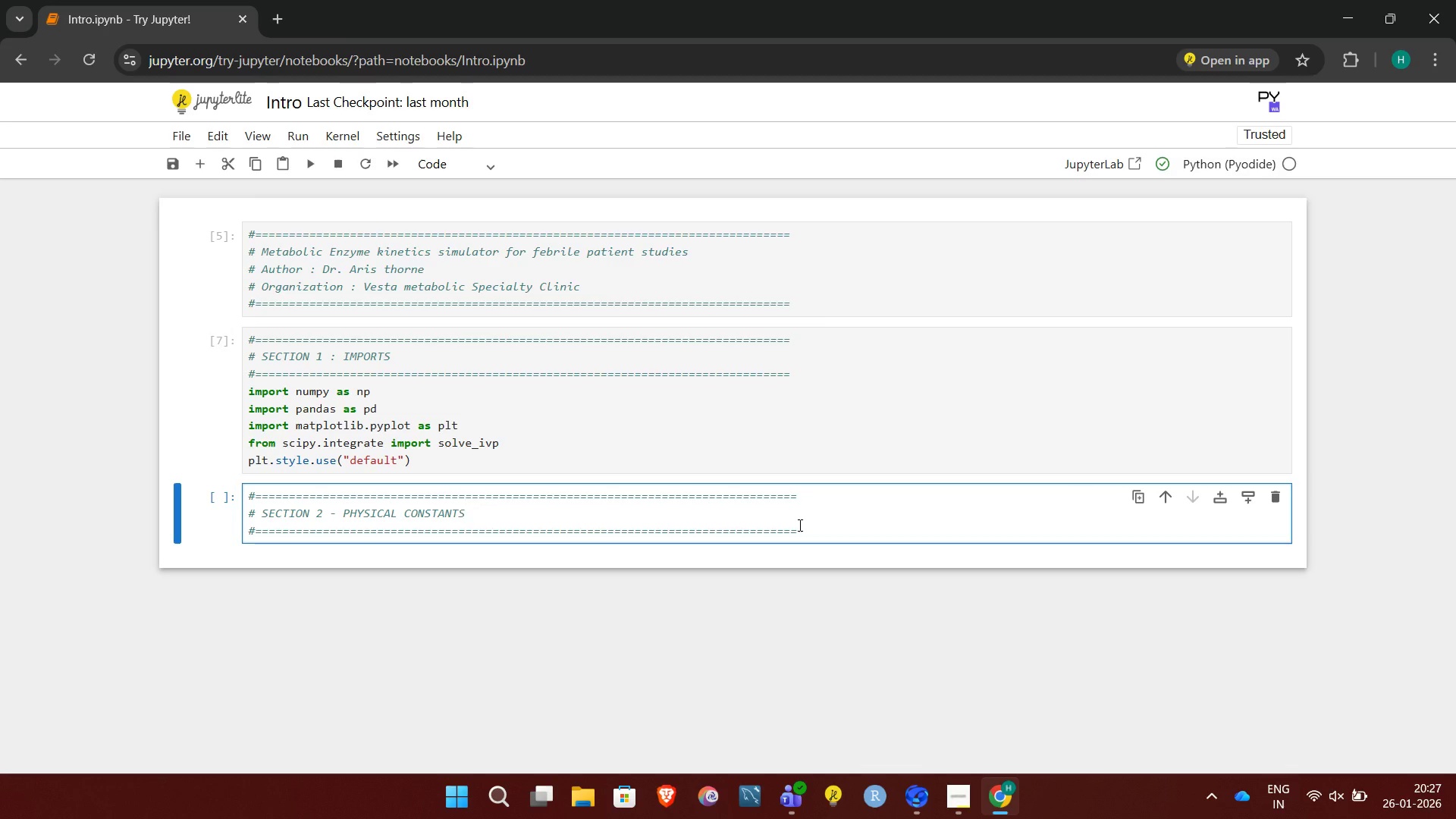 
left_click([812, 527])
 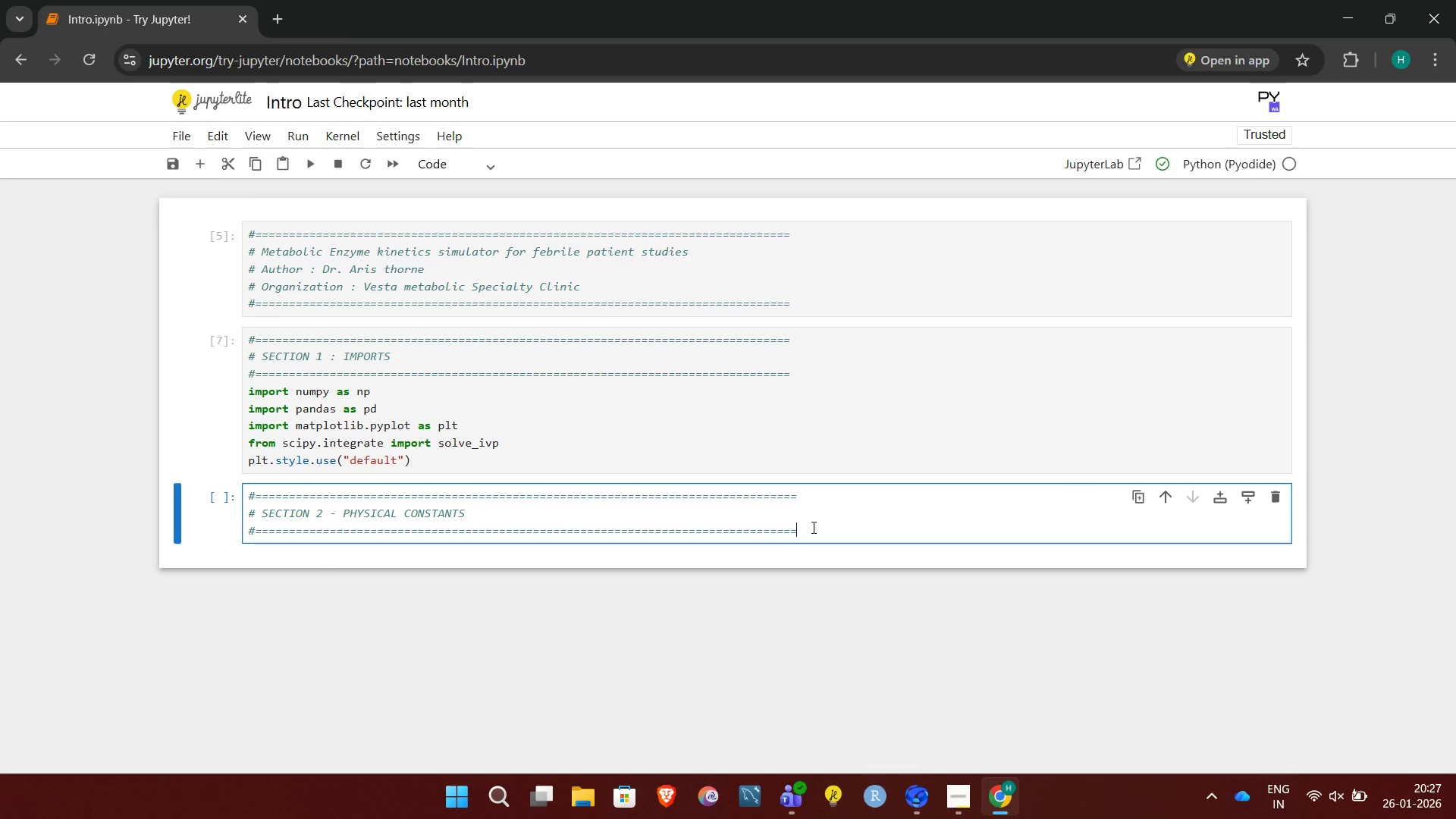 
key(Enter)
 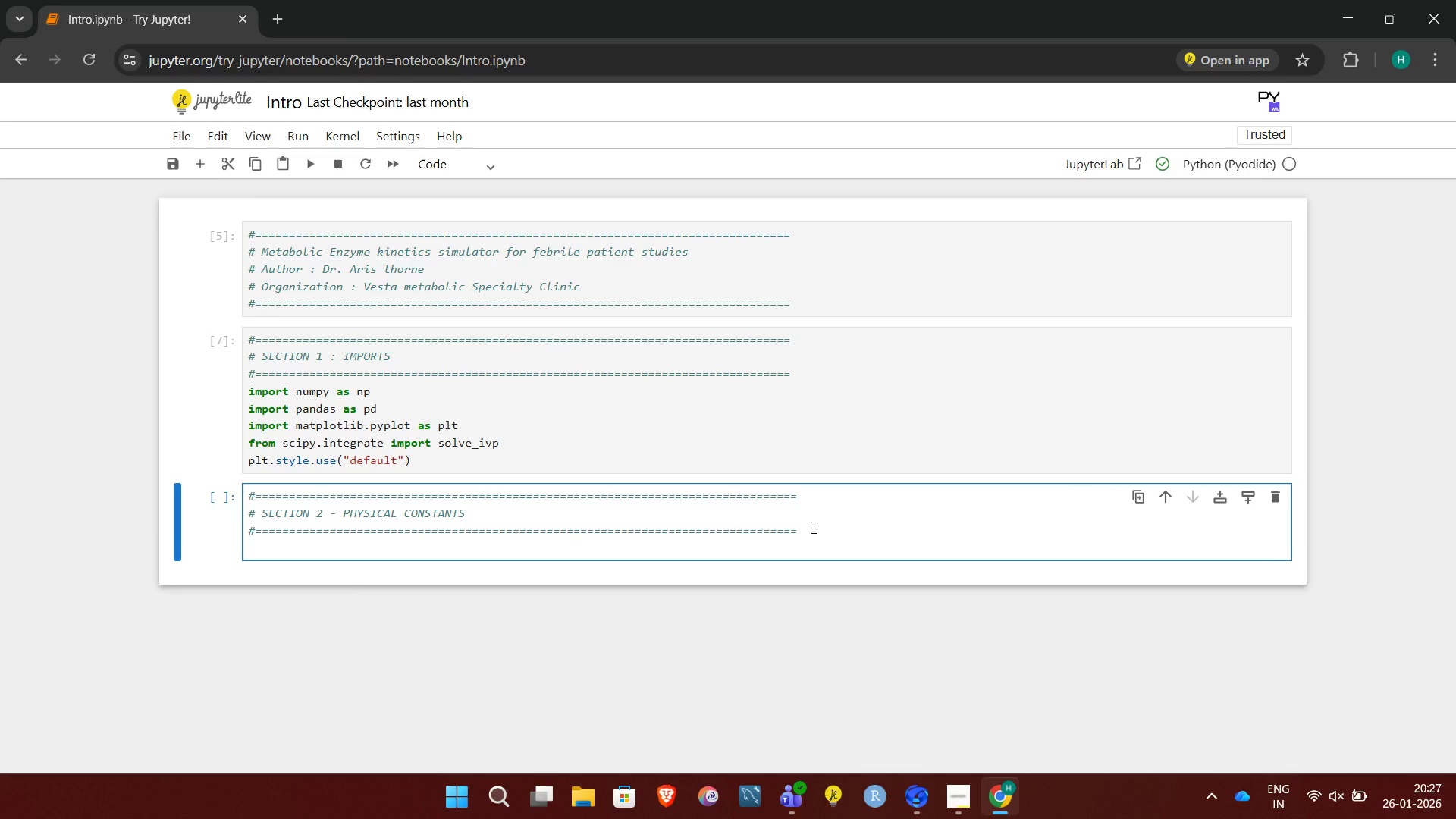 
key(Enter)
 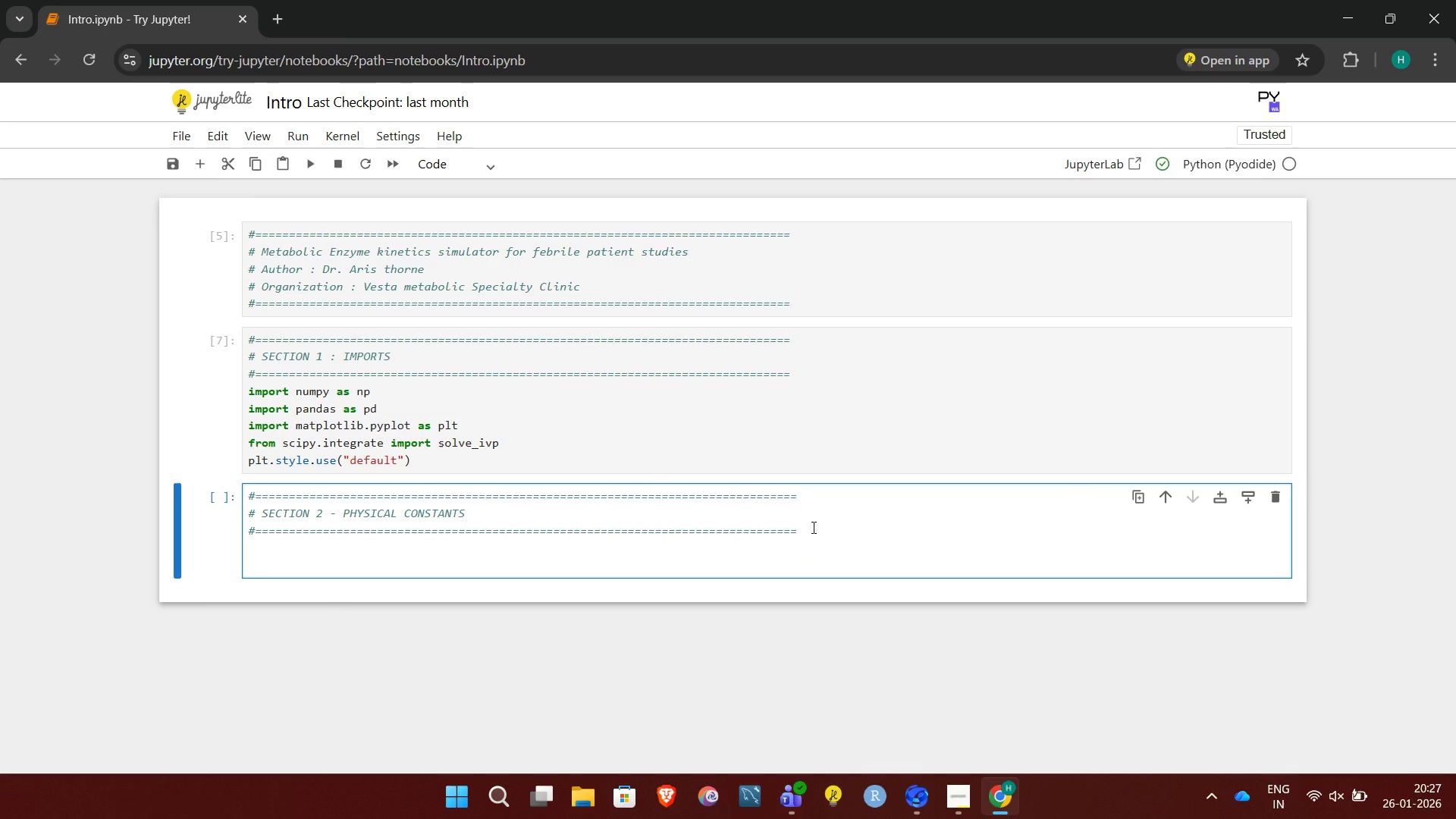 
type(R = 8.314    # Universal gas constant (J/mol.k))
 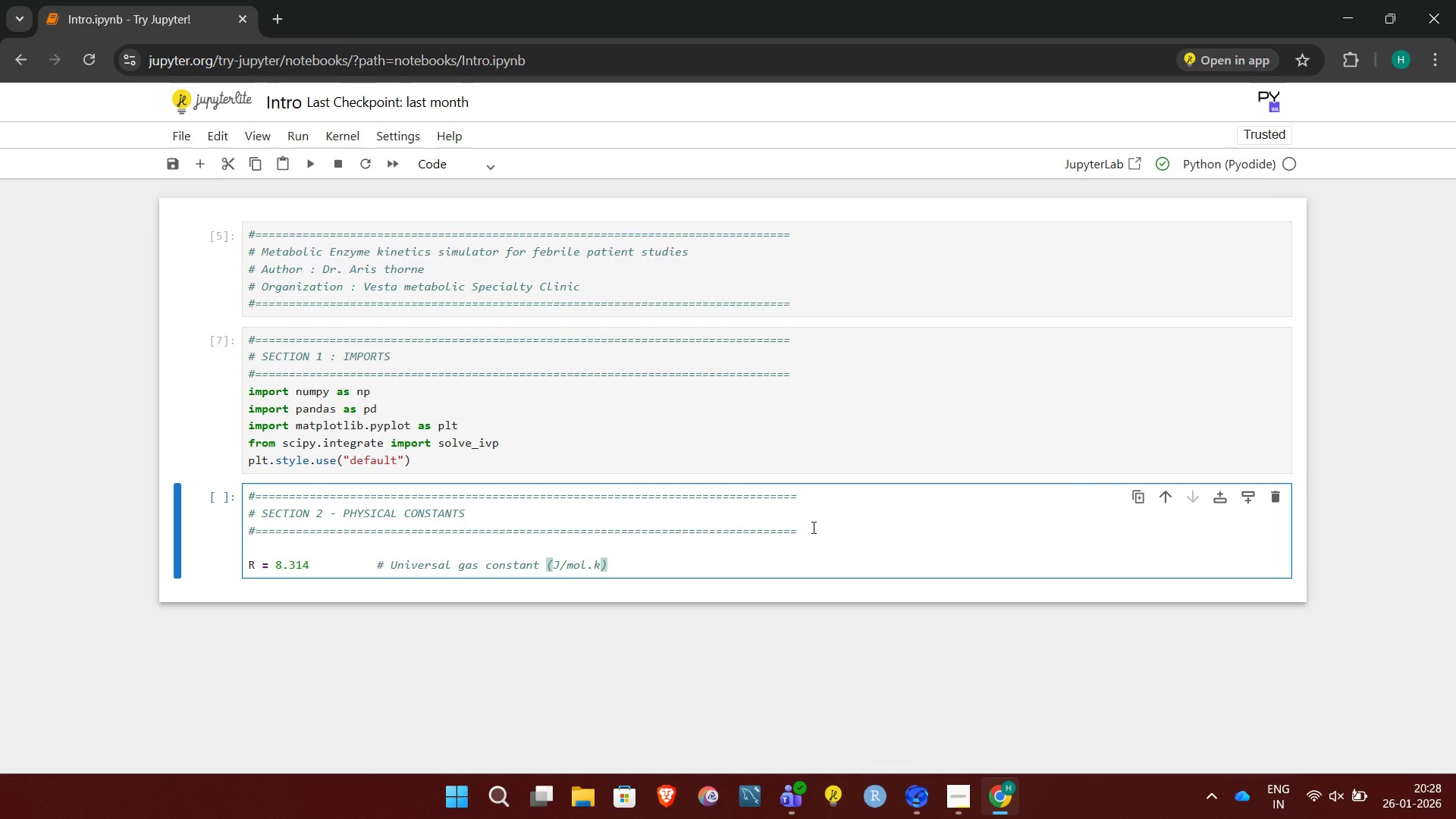 
key(Enter)
 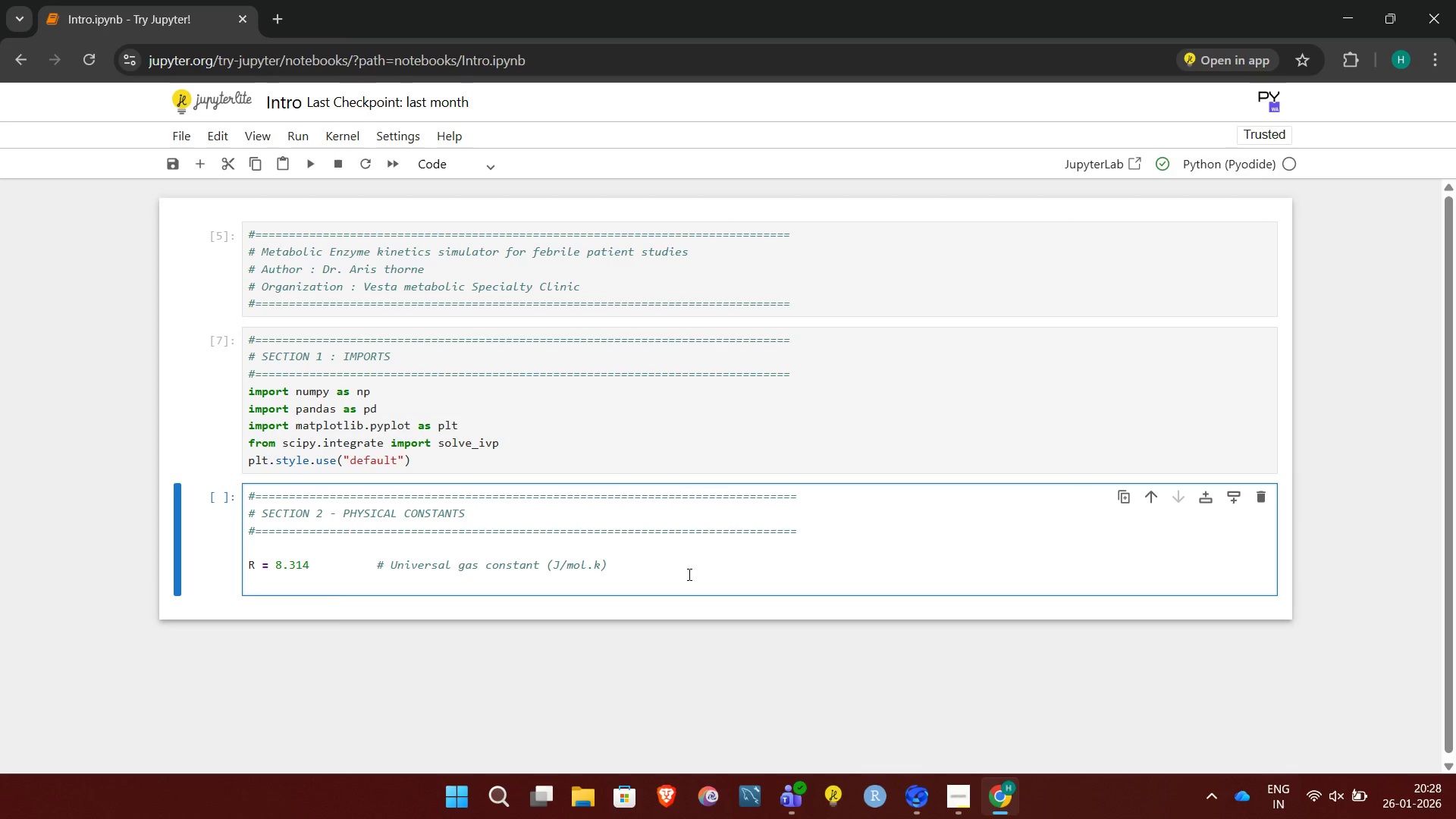 
wait(7.64)
 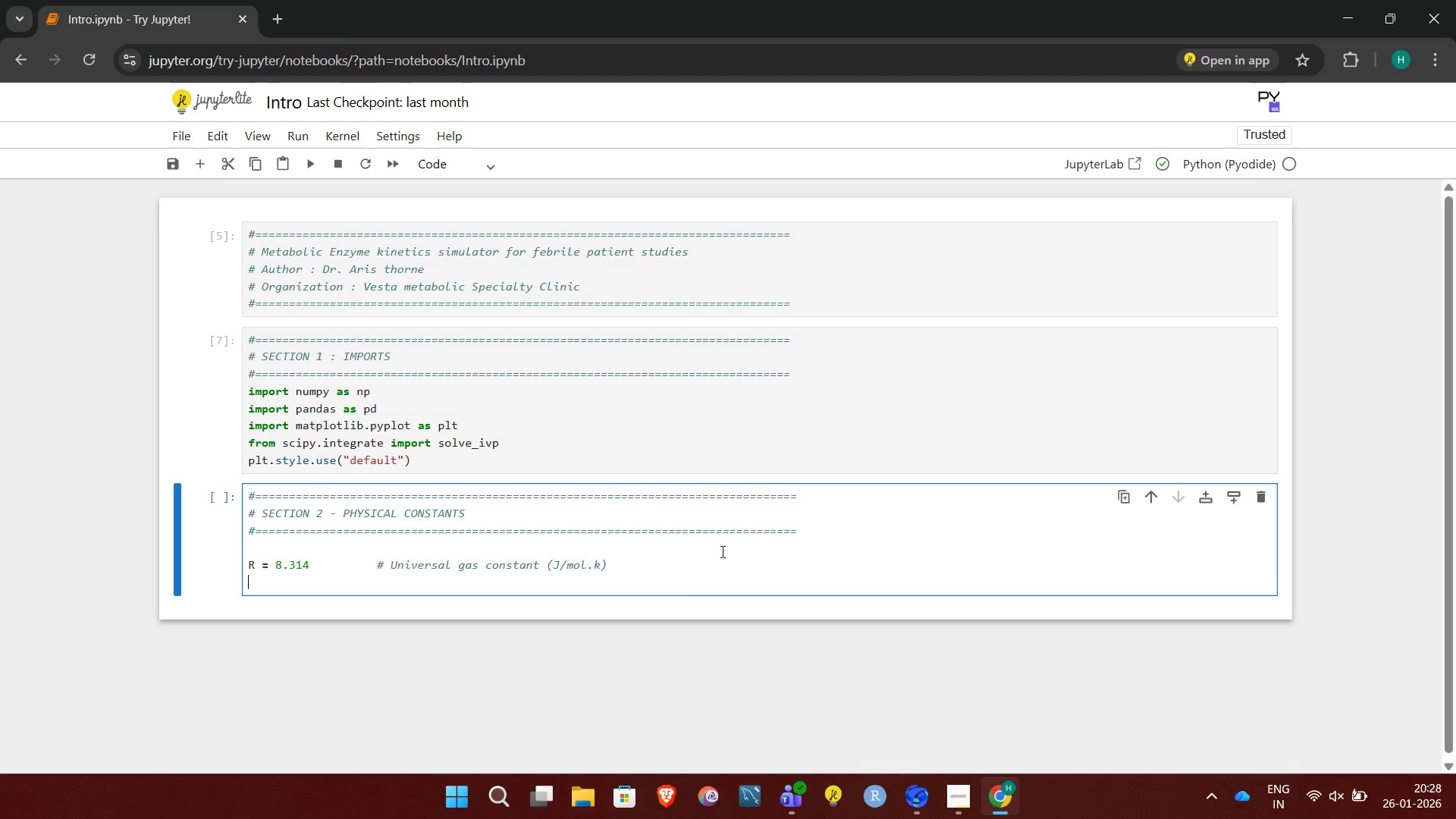 
key(Shift+Enter)
 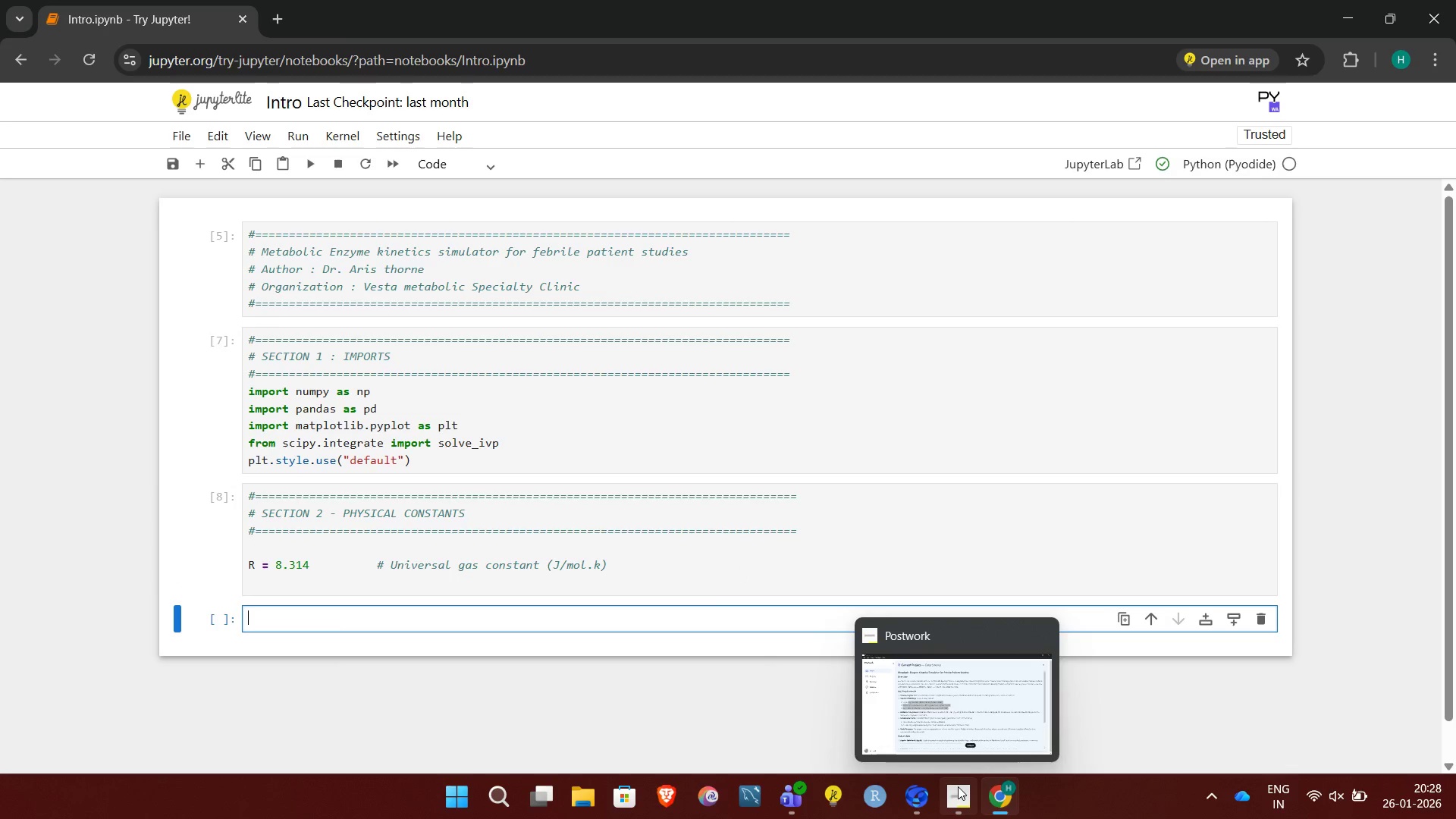 
left_click([959, 794])